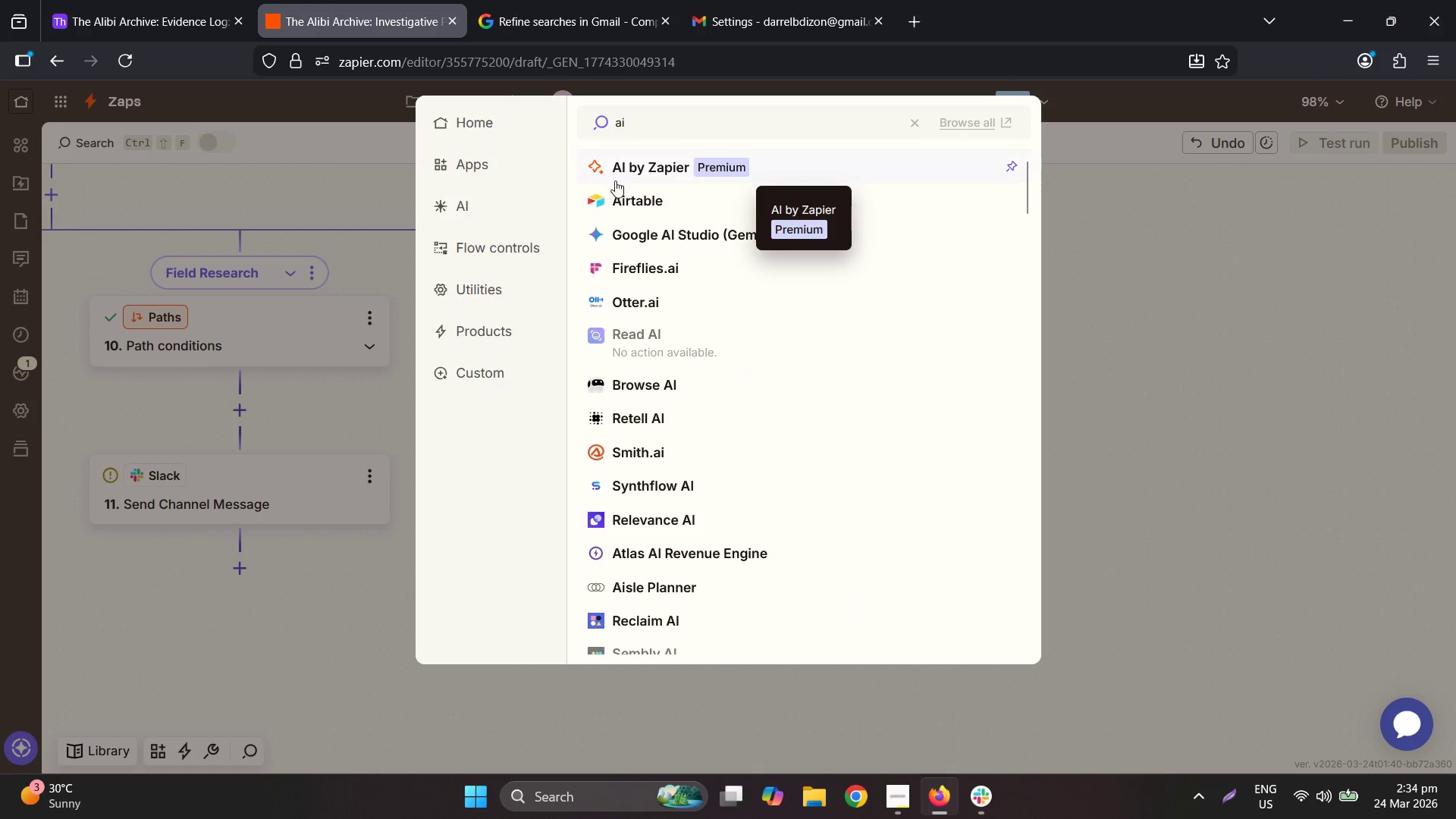 
left_click([642, 195])
 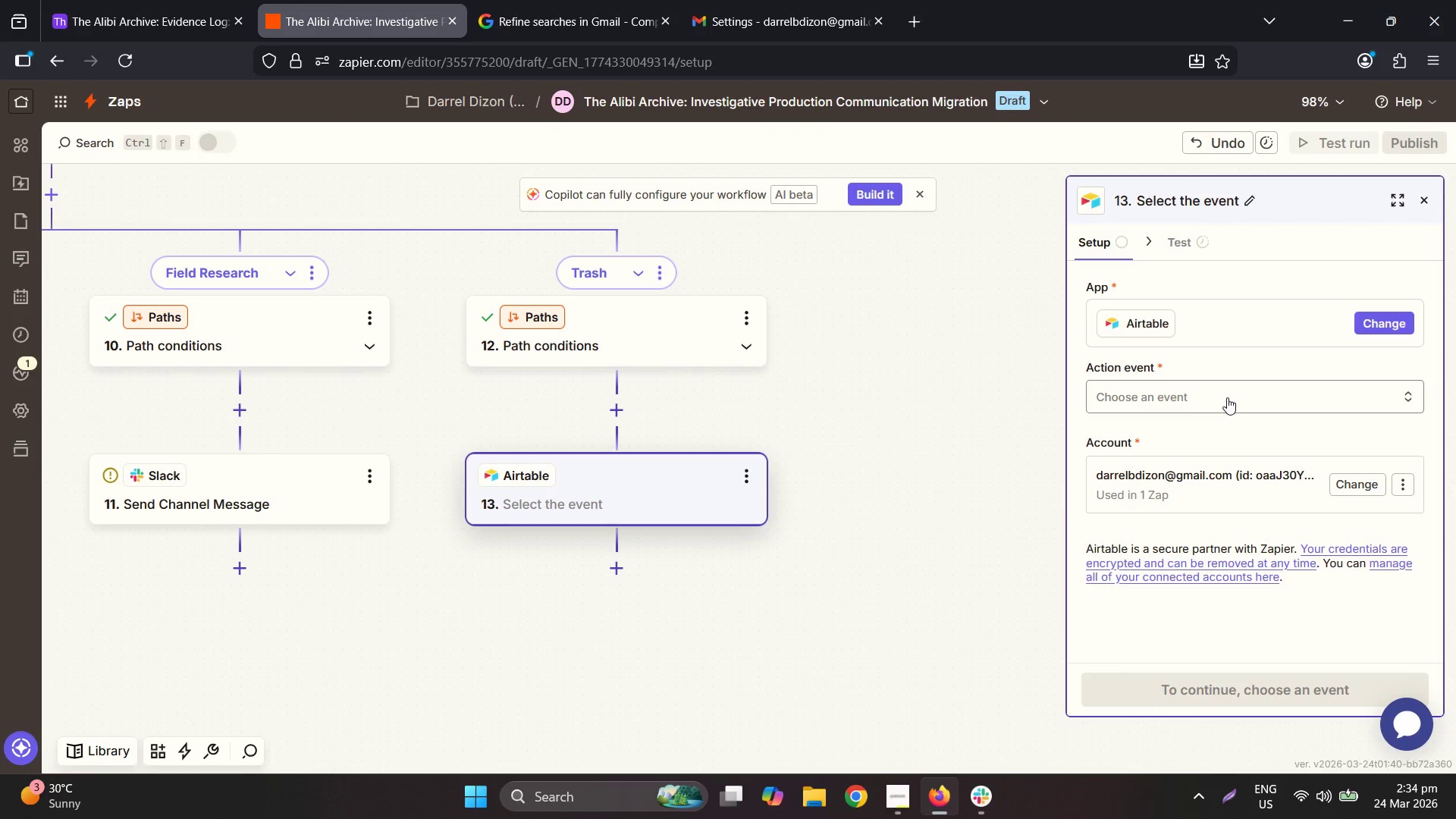 
left_click([1227, 397])
 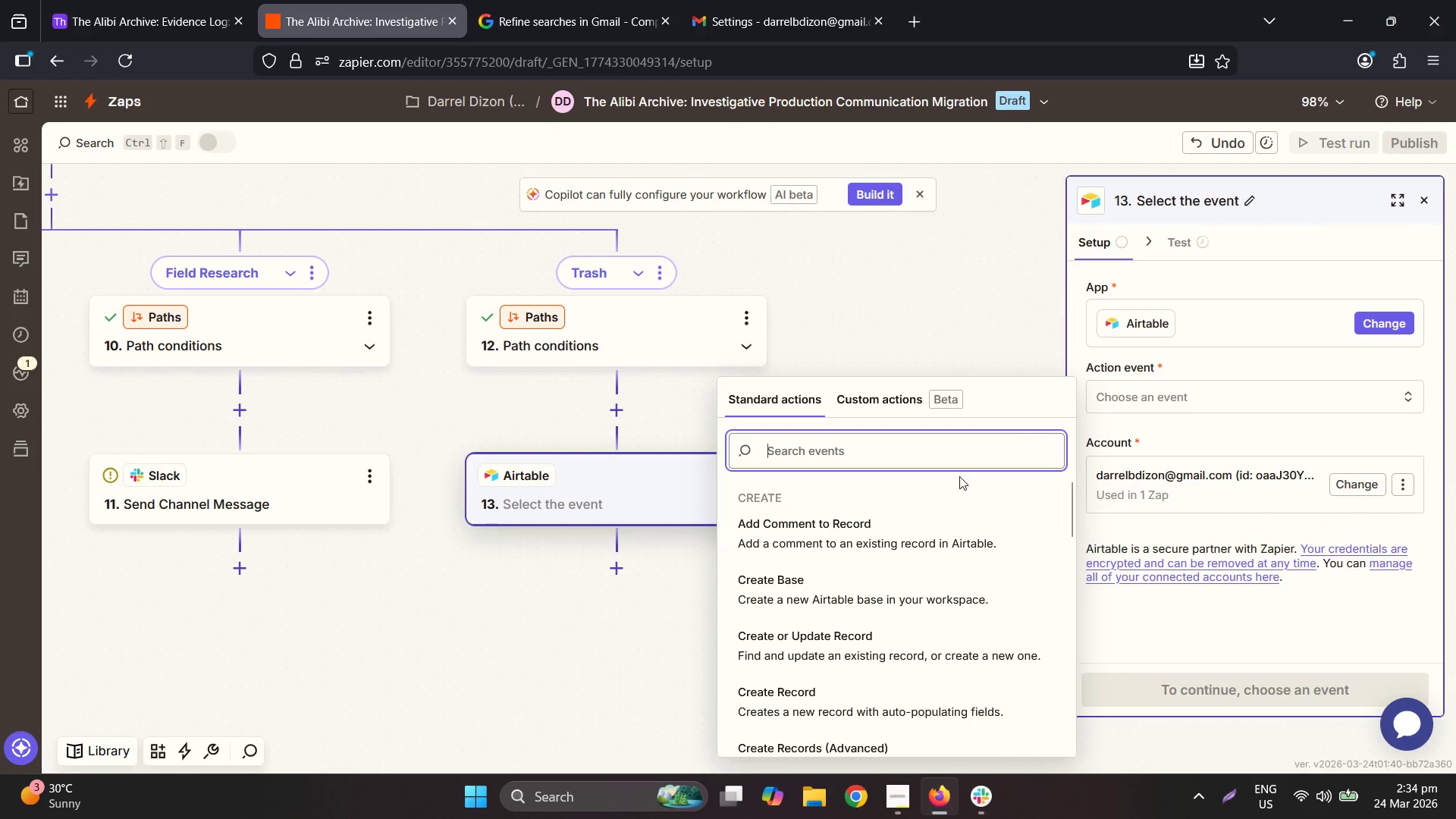 
scroll: coordinate [908, 535], scroll_direction: down, amount: 6.0
 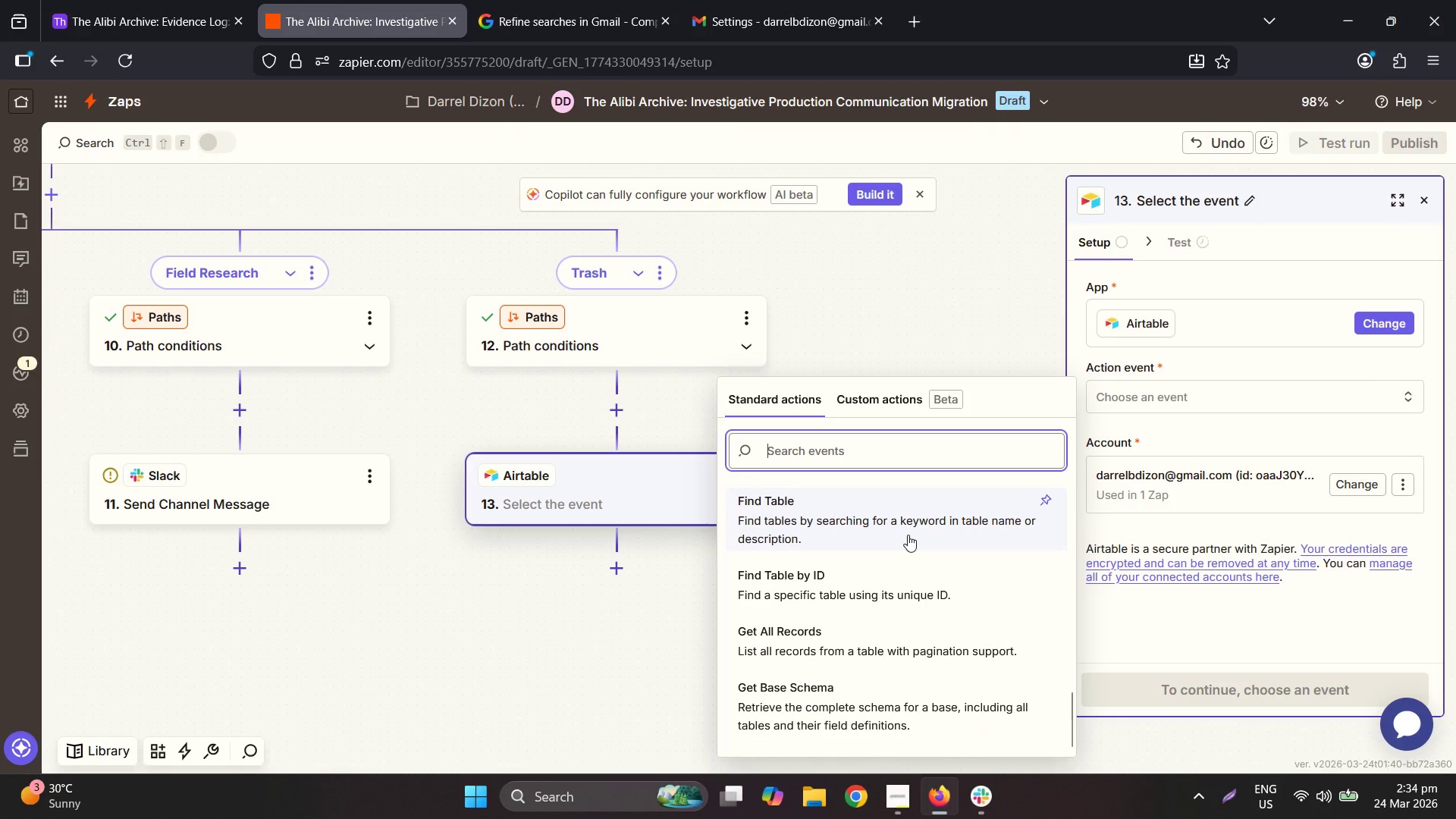 
scroll: coordinate [908, 535], scroll_direction: up, amount: 6.0
 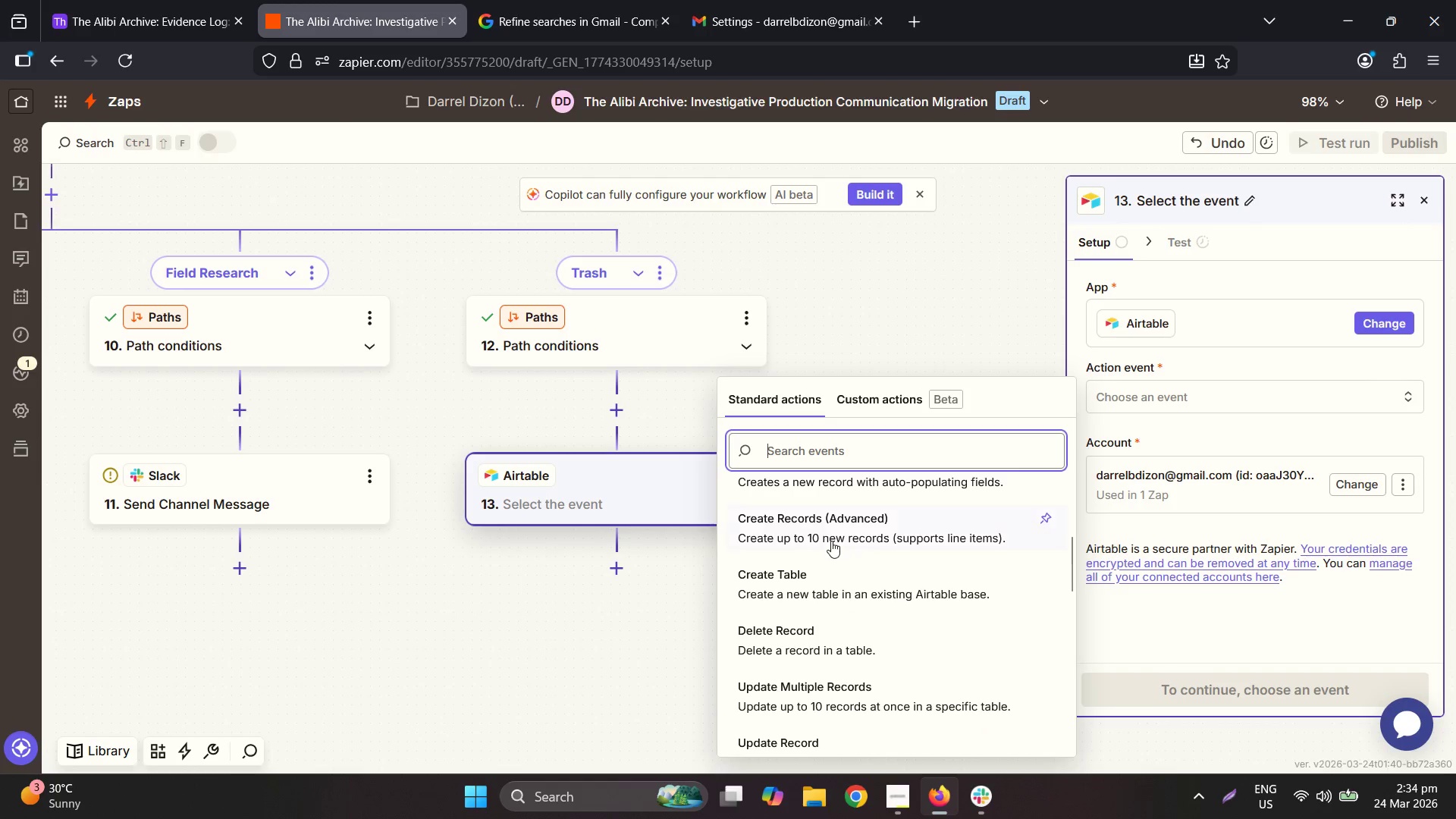 
scroll: coordinate [839, 586], scroll_direction: down, amount: 1.0
 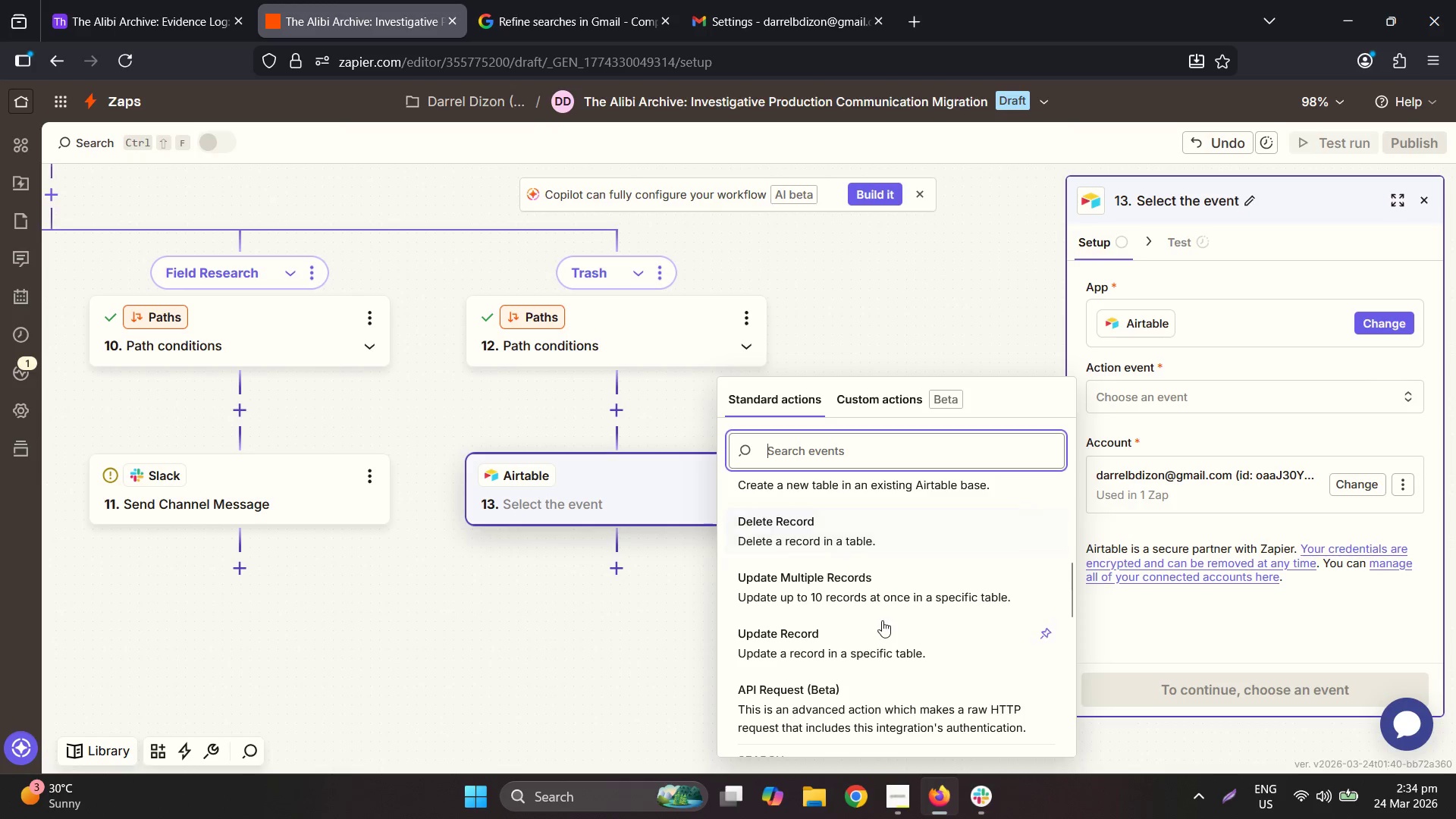 
left_click([891, 645])
 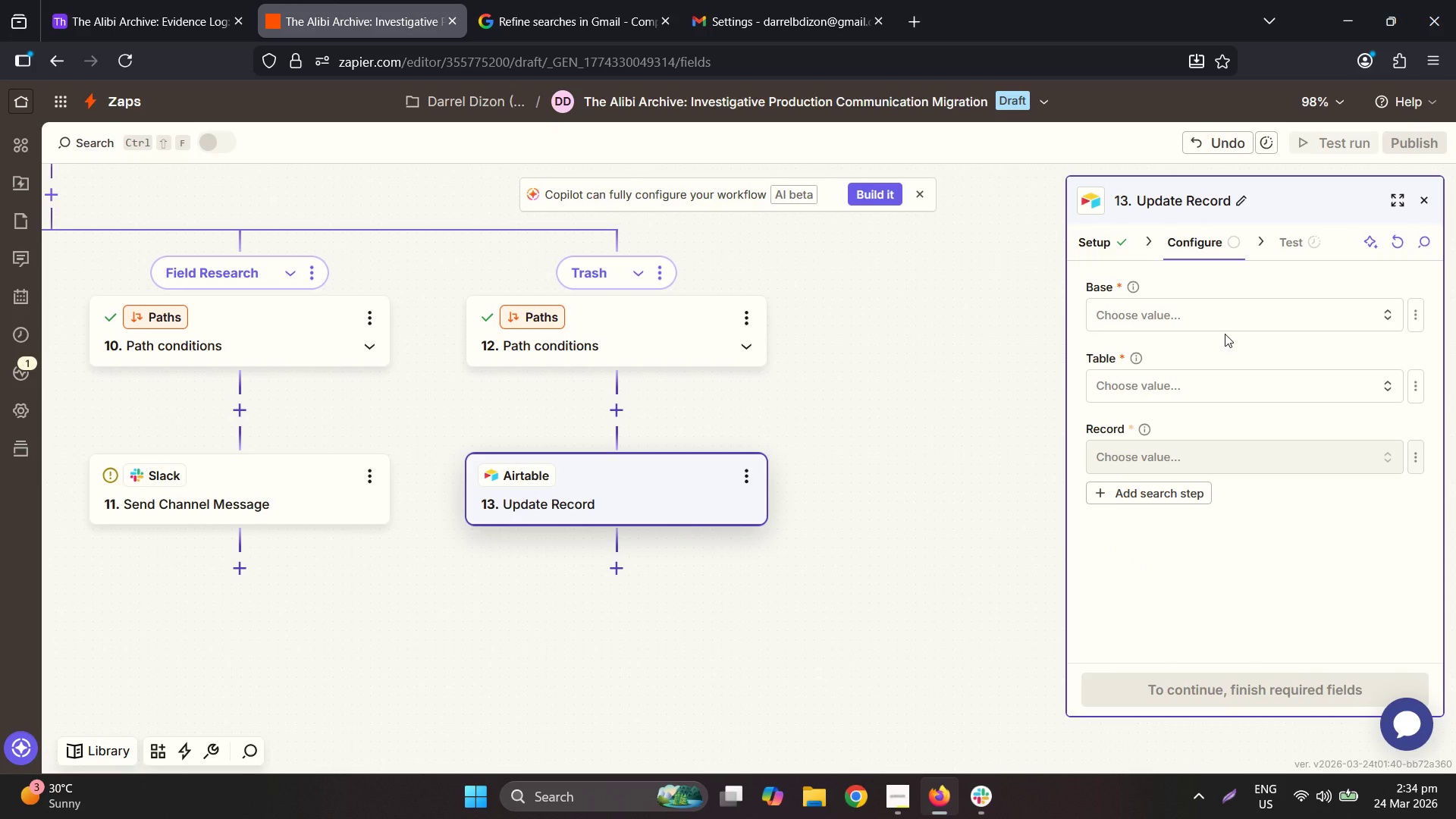 
wait(6.0)
 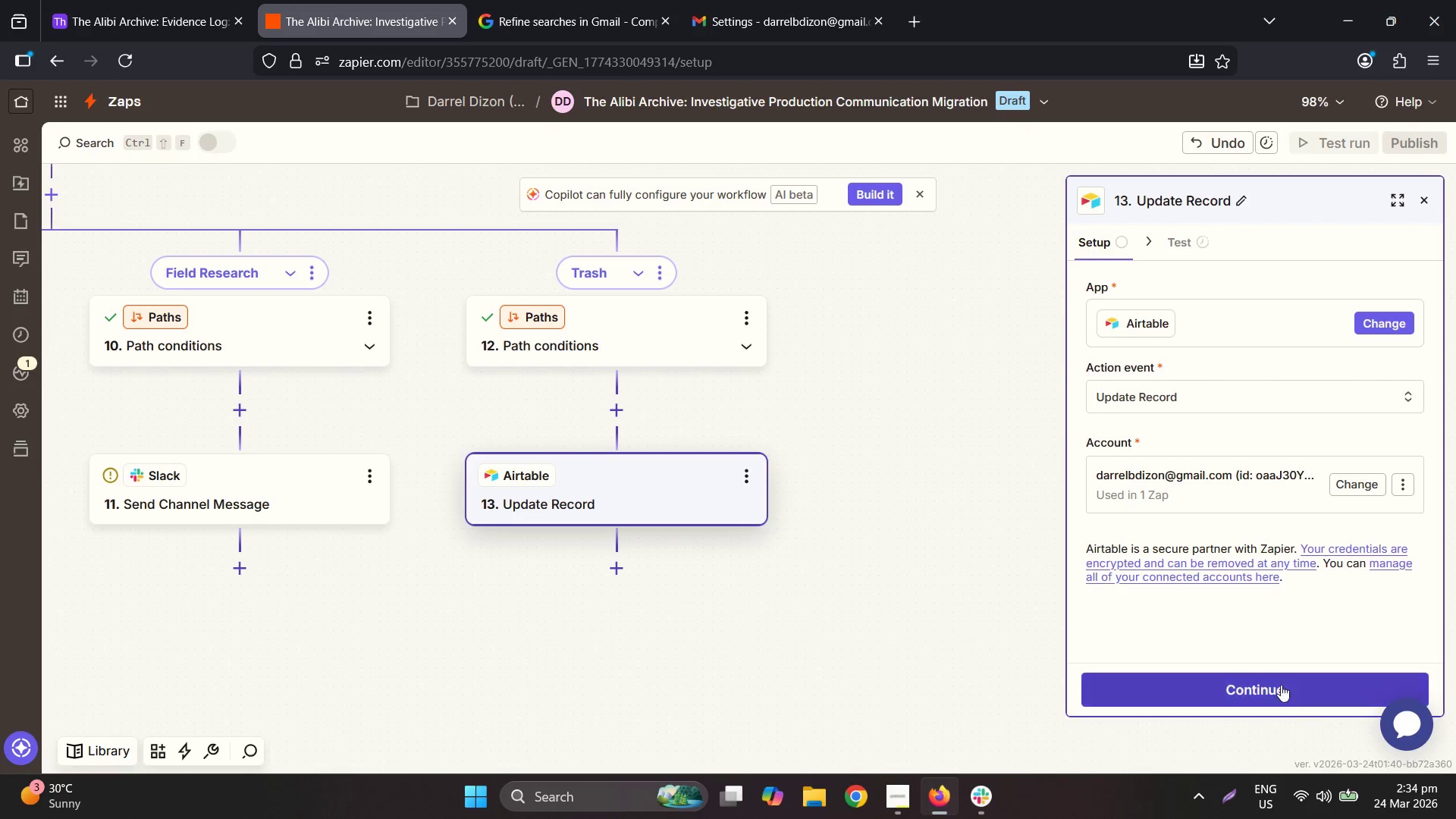 
left_click([1210, 314])
 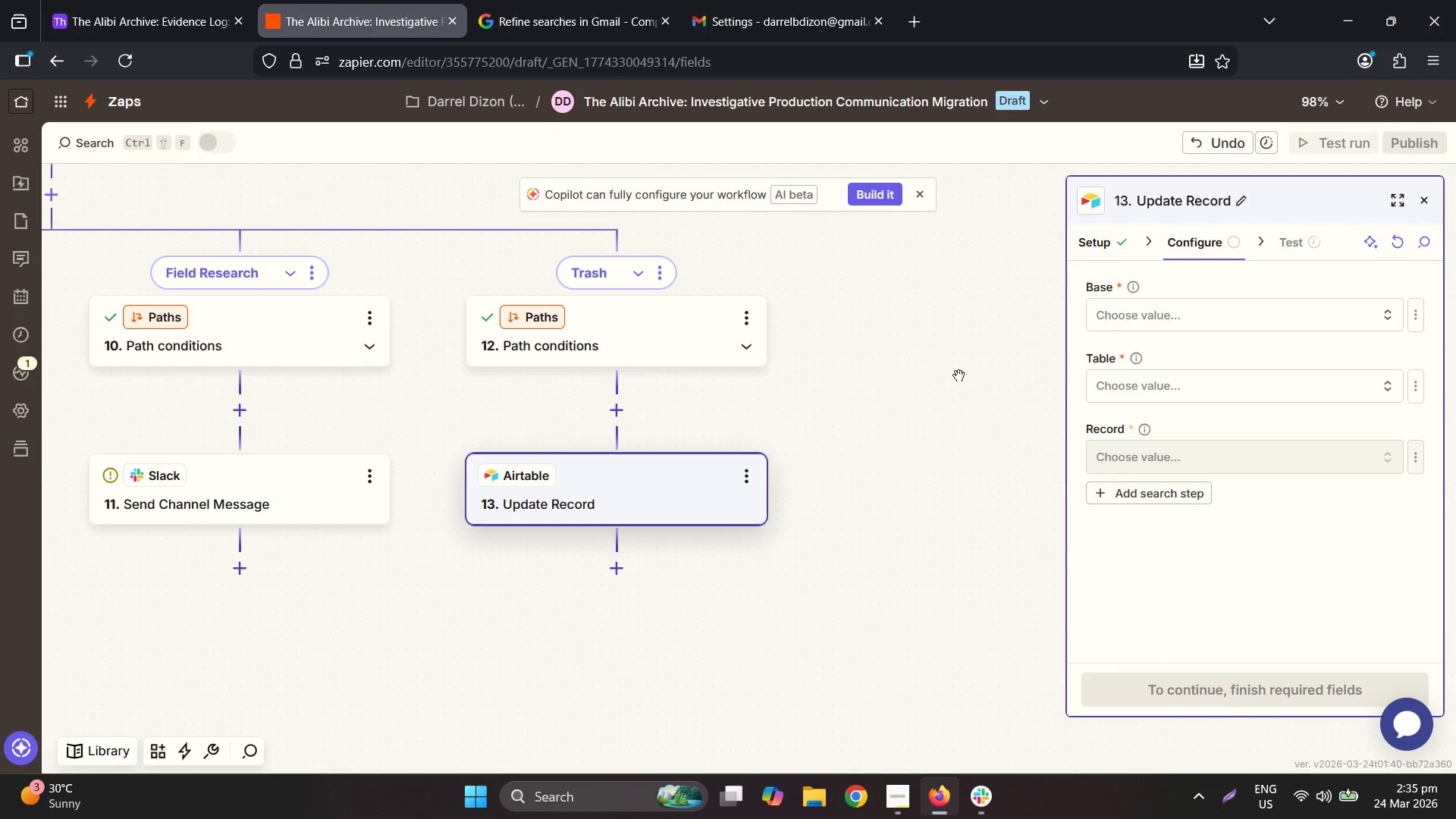 
left_click([1223, 388])
 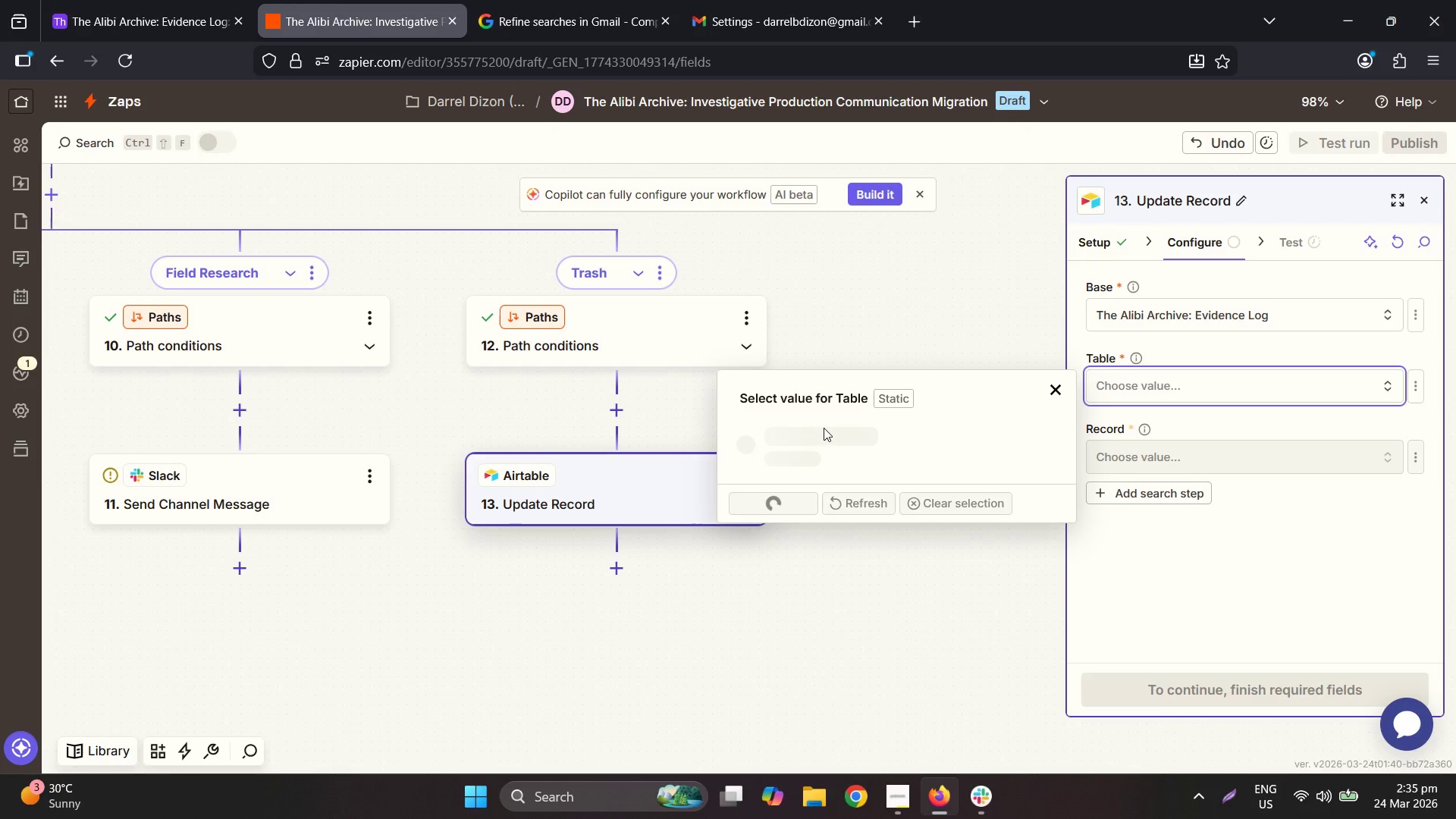 
left_click([823, 431])
 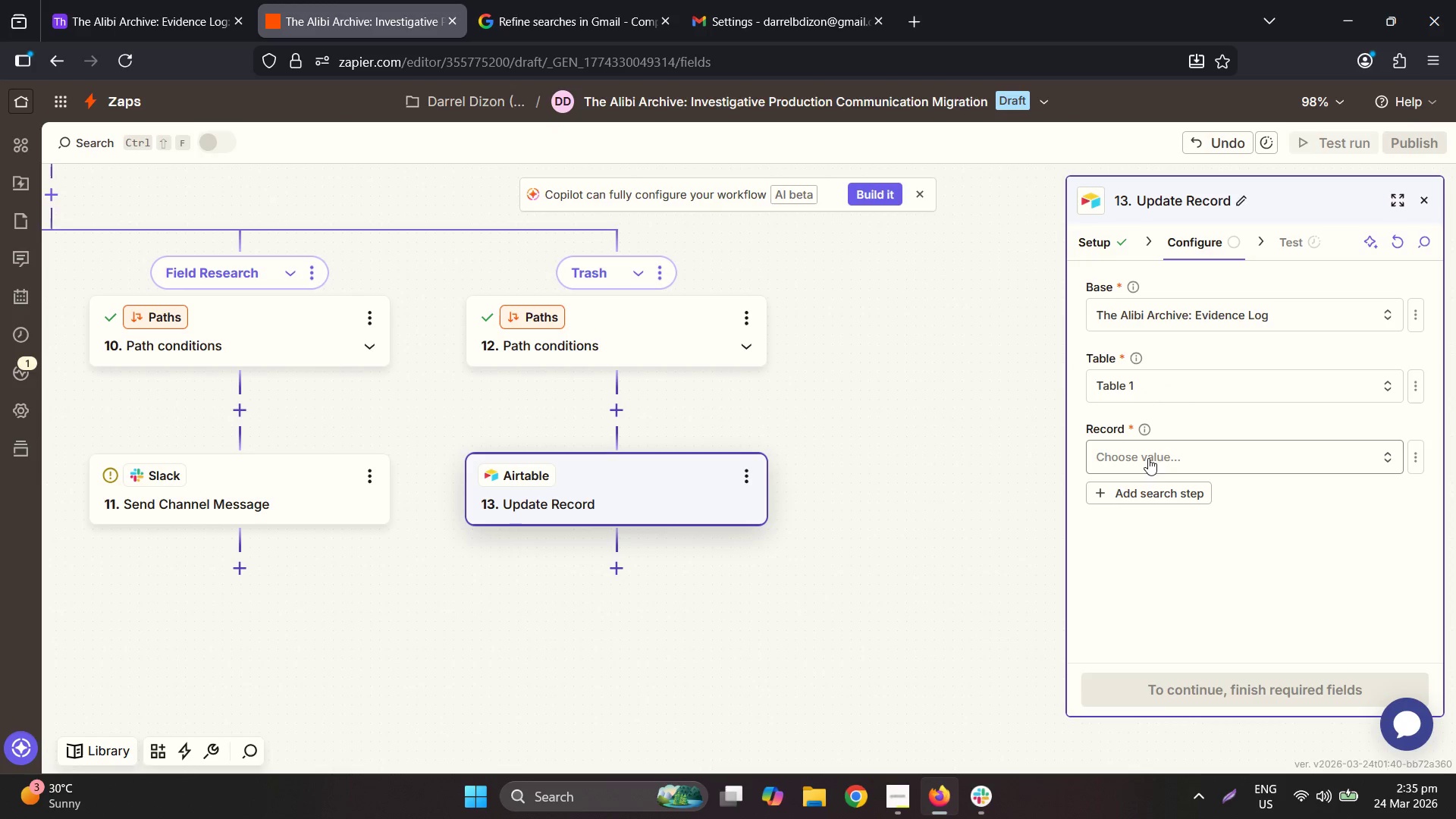 
left_click([1148, 457])
 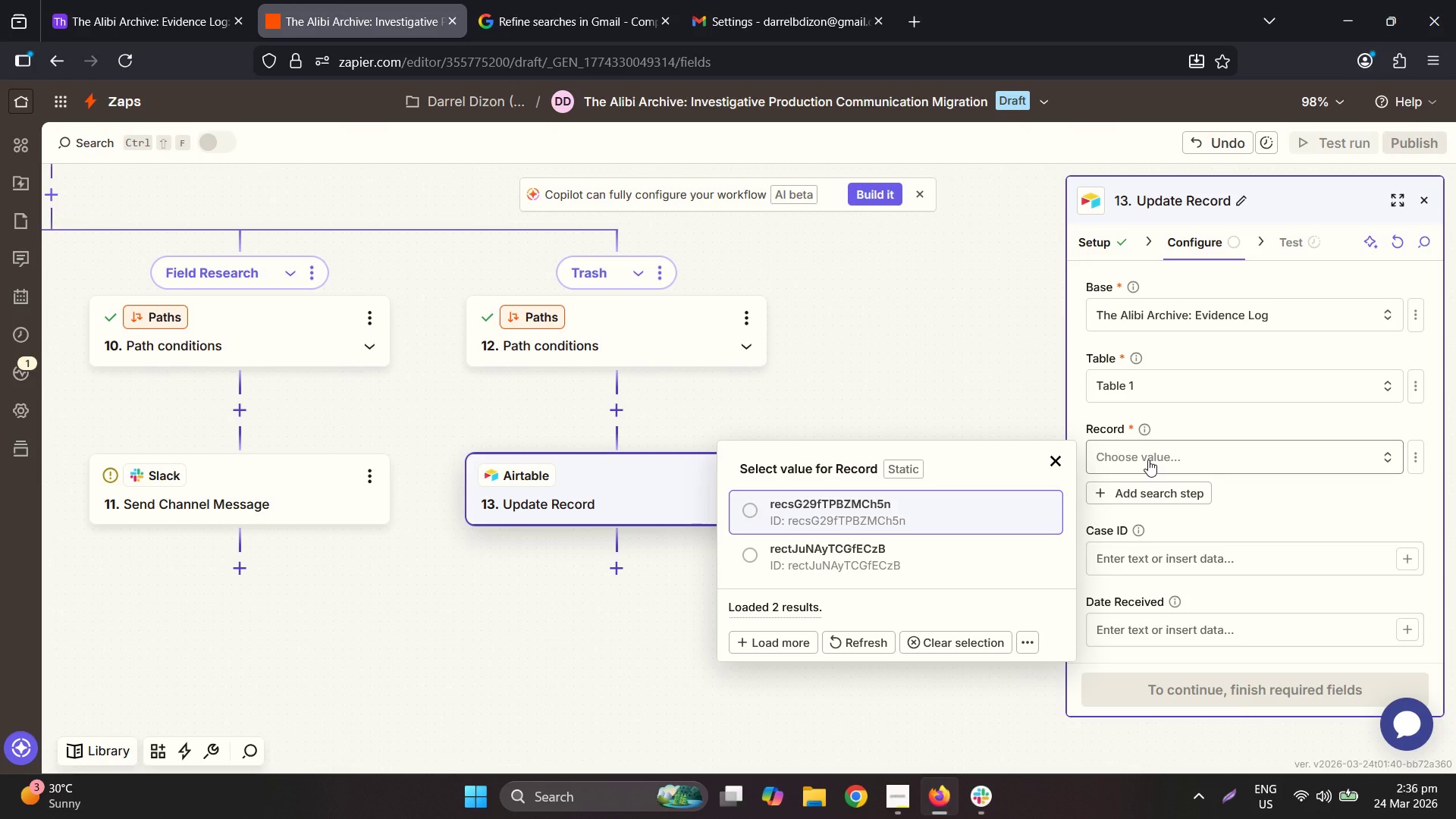 
wait(64.06)
 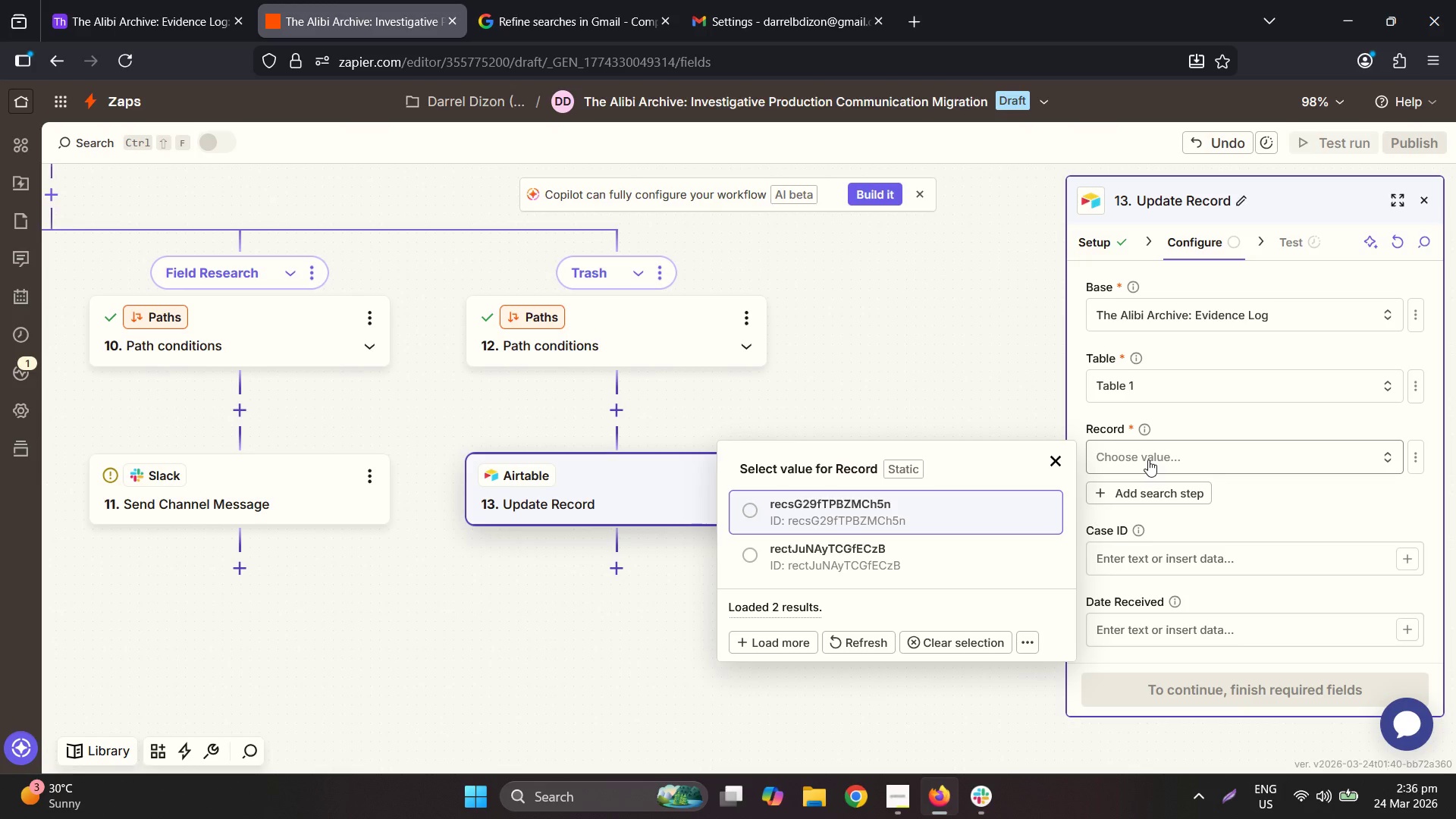 
left_click([165, 0])
 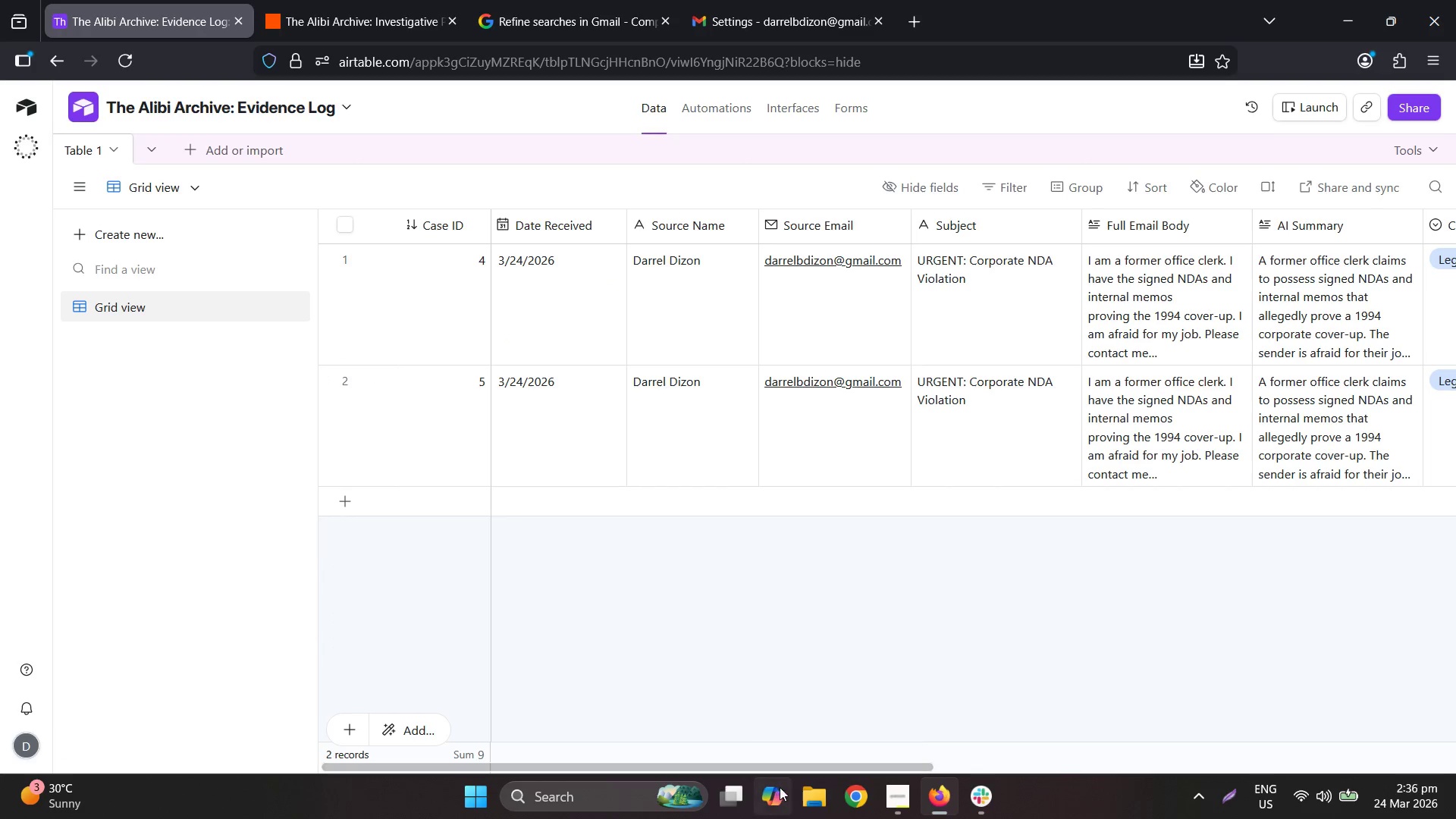 
left_click_drag(start_coordinate=[775, 769], to_coordinate=[1429, 651])
 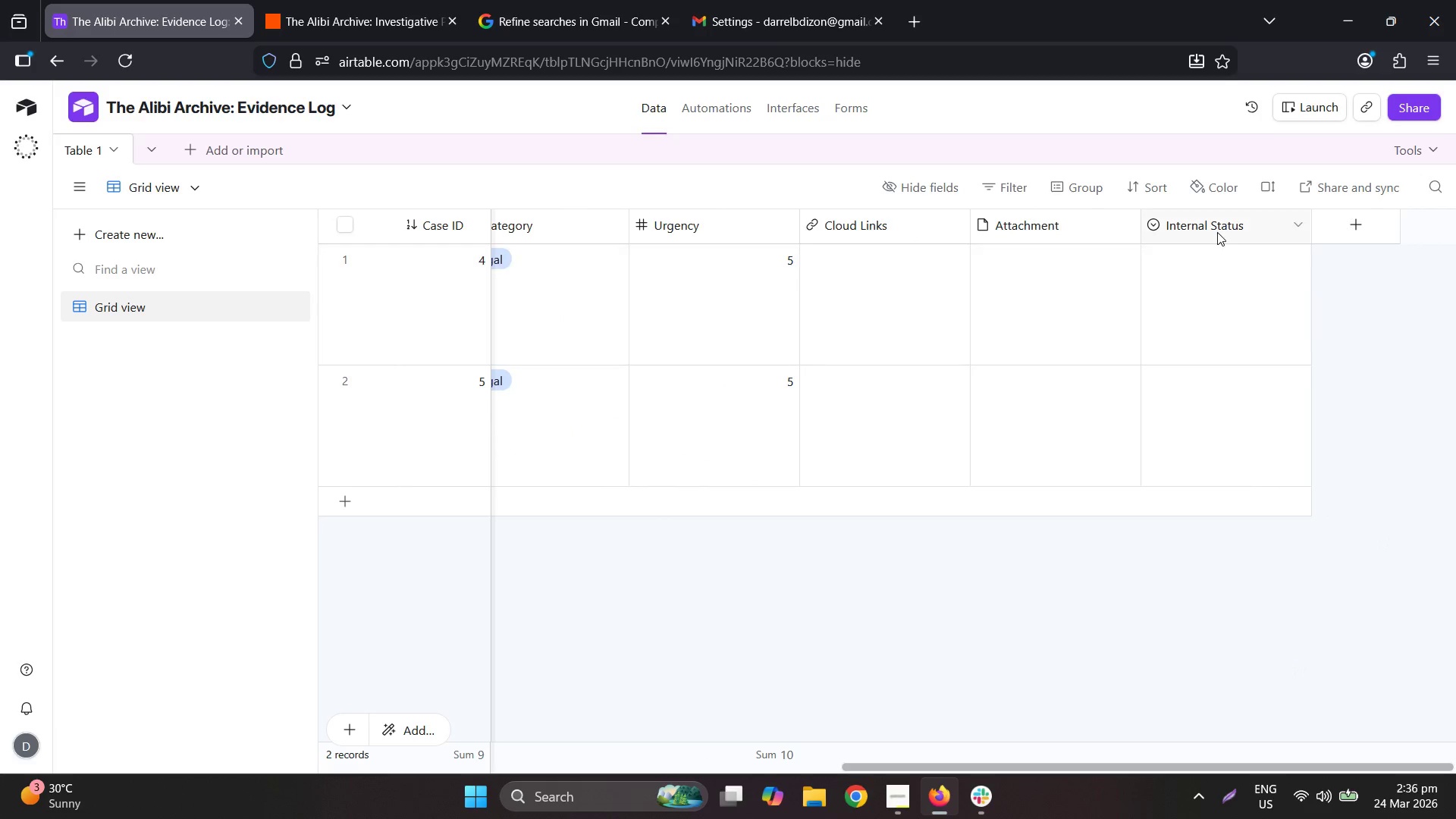 
left_click([1216, 228])
 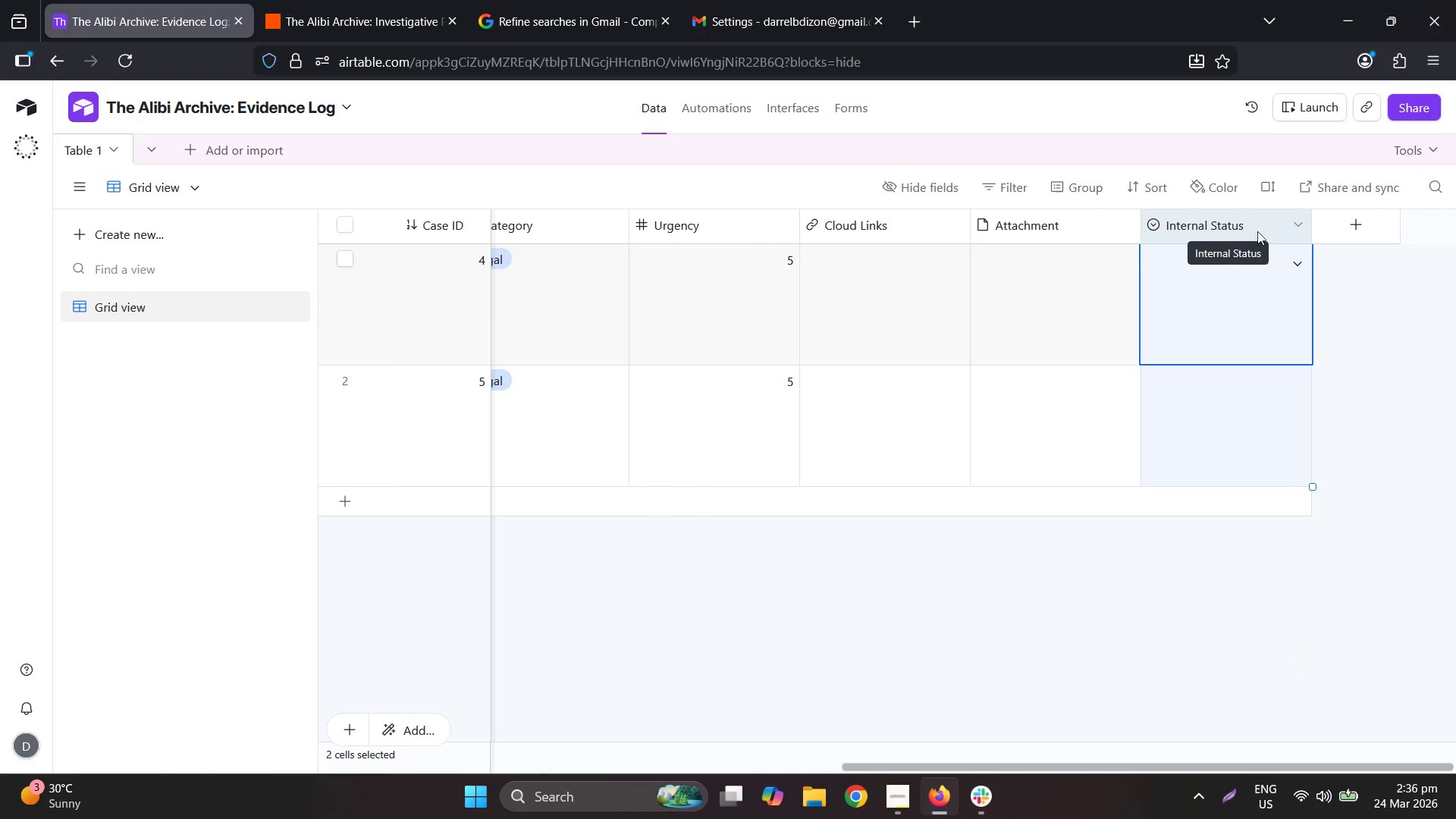 
left_click([1307, 225])
 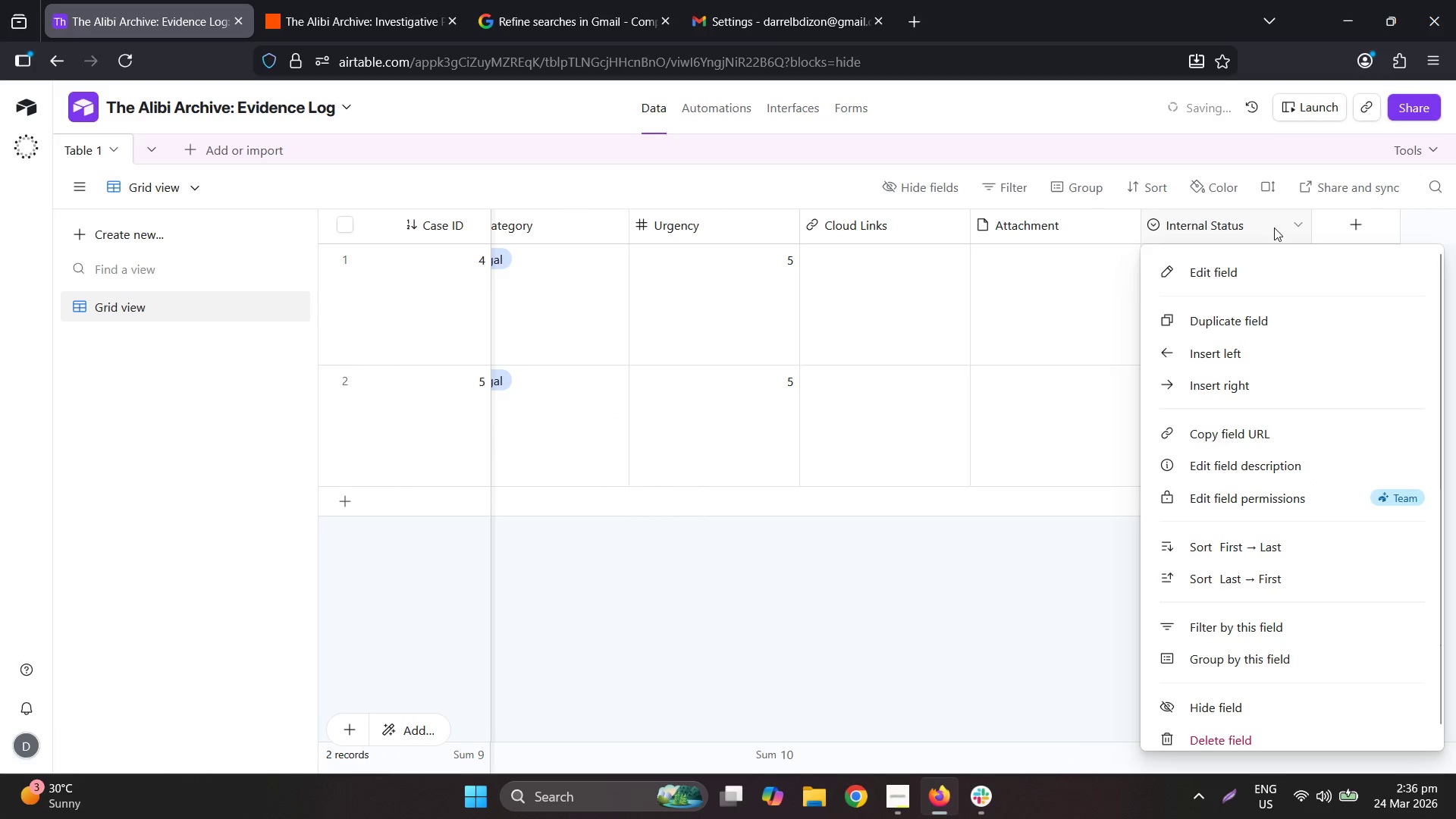 
left_click([1272, 258])
 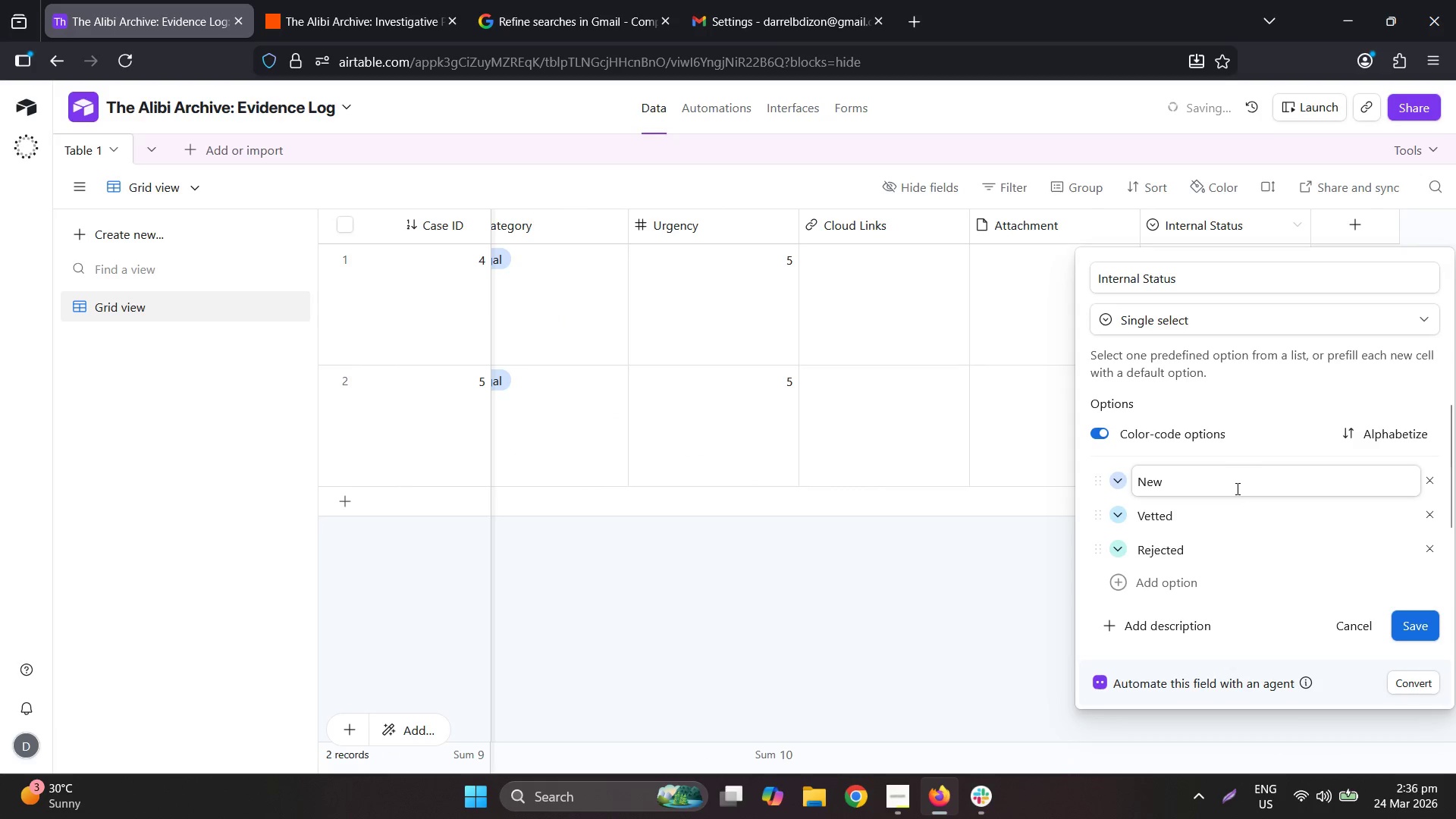 
wait(8.28)
 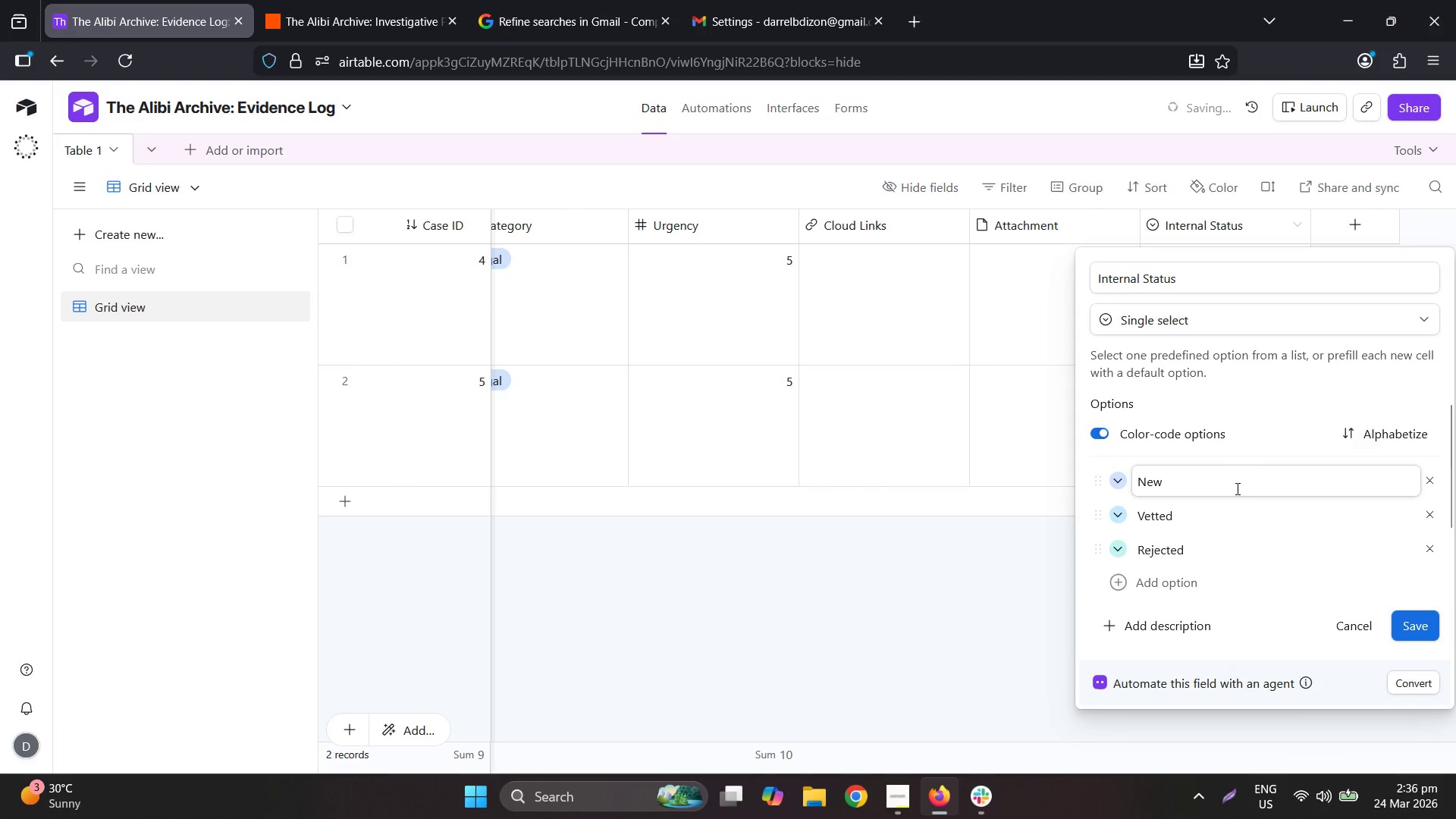 
double_click([1184, 520])
 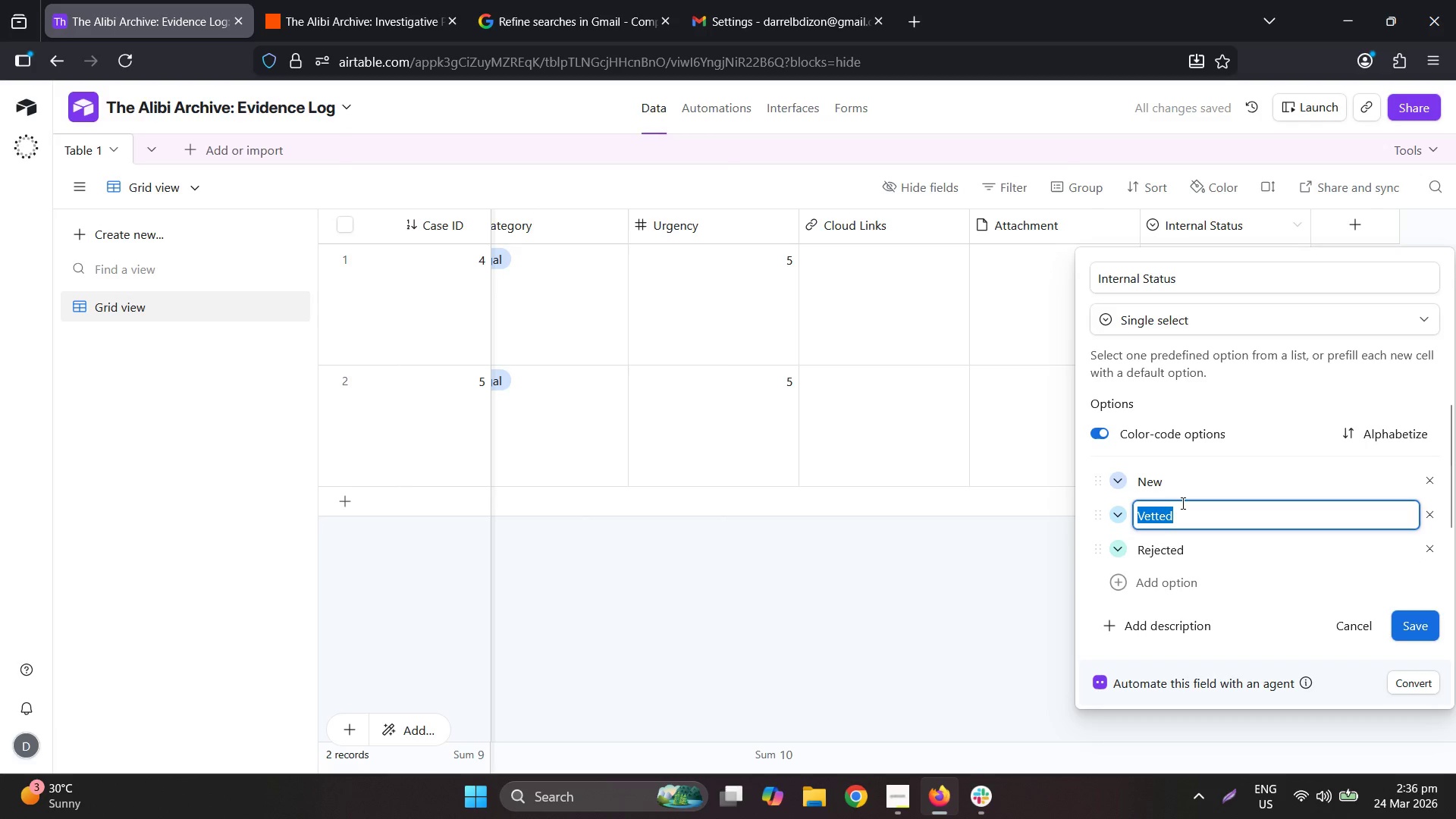 
wait(5.08)
 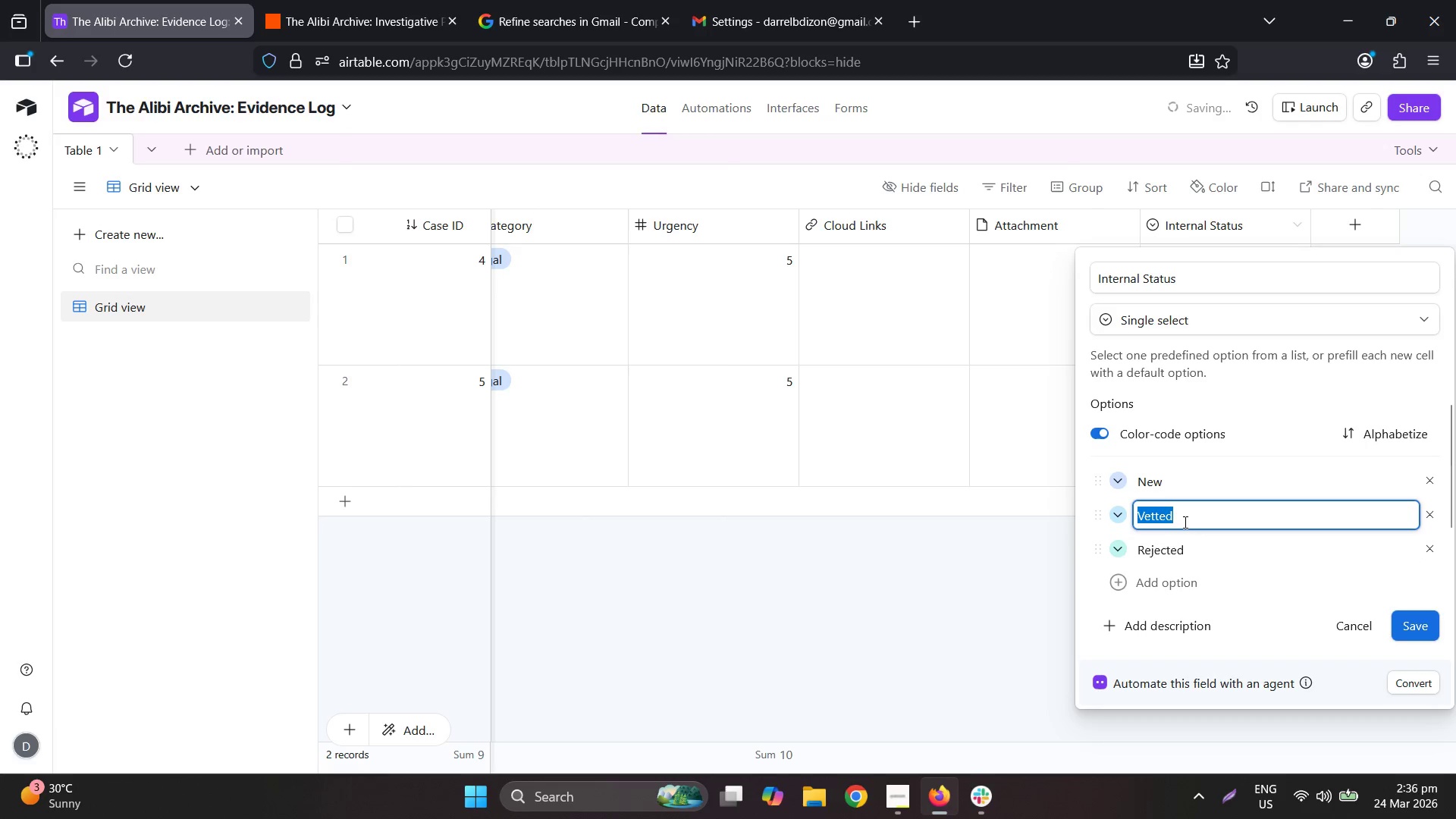 
type(In-Prd)
key(Backspace)
type(odcution)
key(Backspace)
key(Backspace)
key(Backspace)
key(Backspace)
key(Backspace)
key(Backspace)
type(ucyi)
key(Backspace)
key(Backspace)
type(tion)
 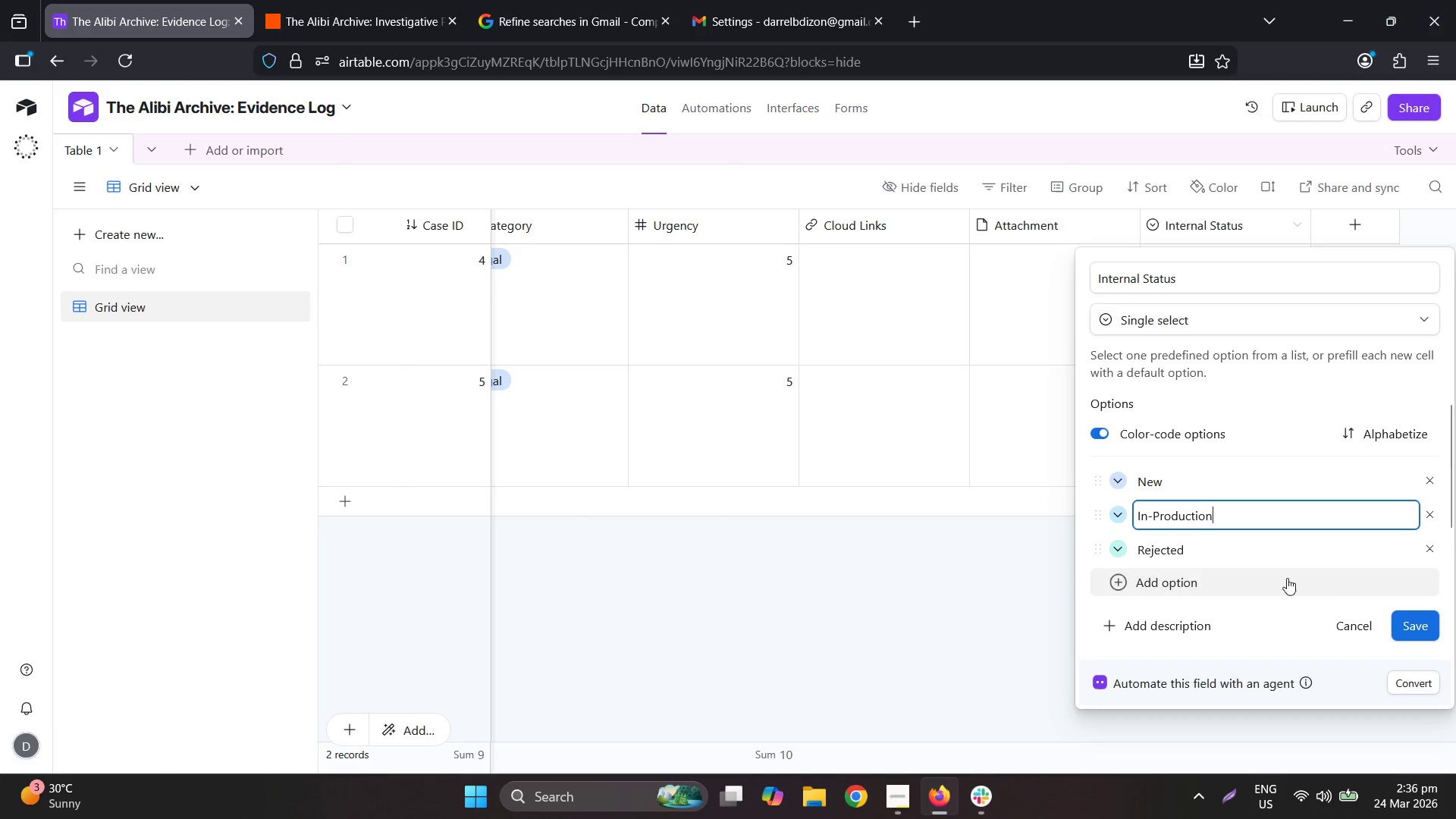 
double_click([1215, 548])
 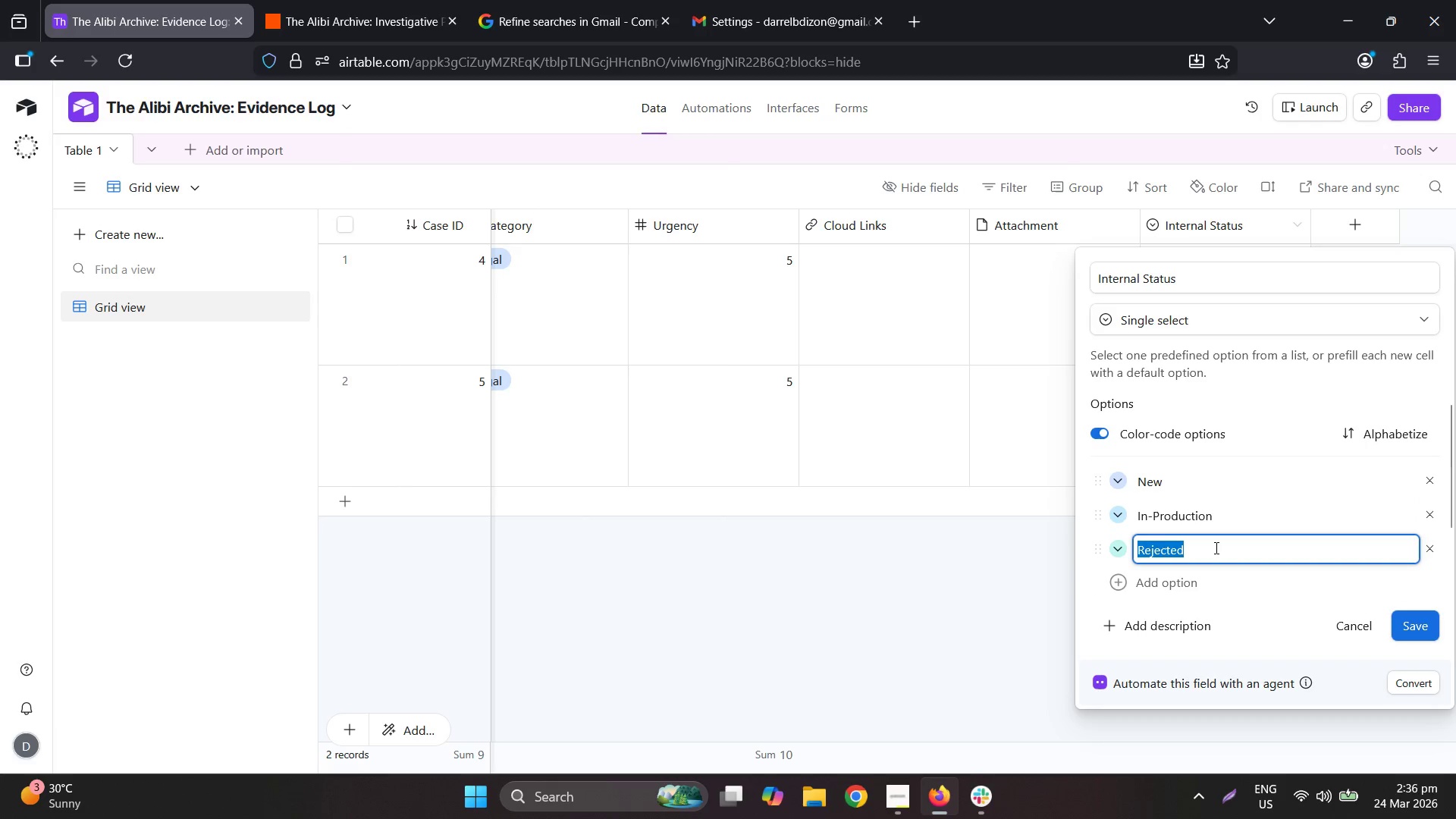 
triple_click([1215, 548])
 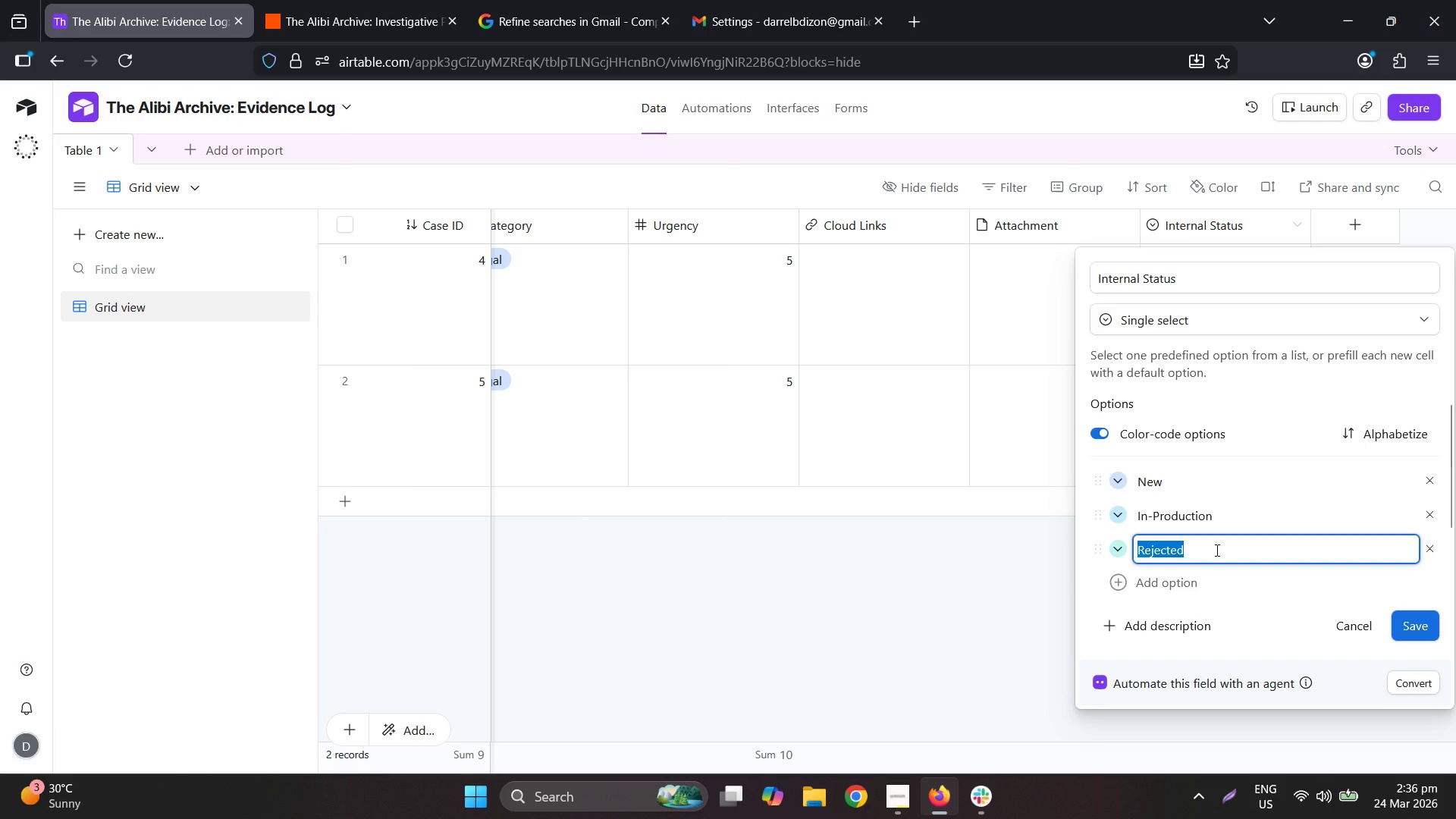 
type(Archived/Tras)
 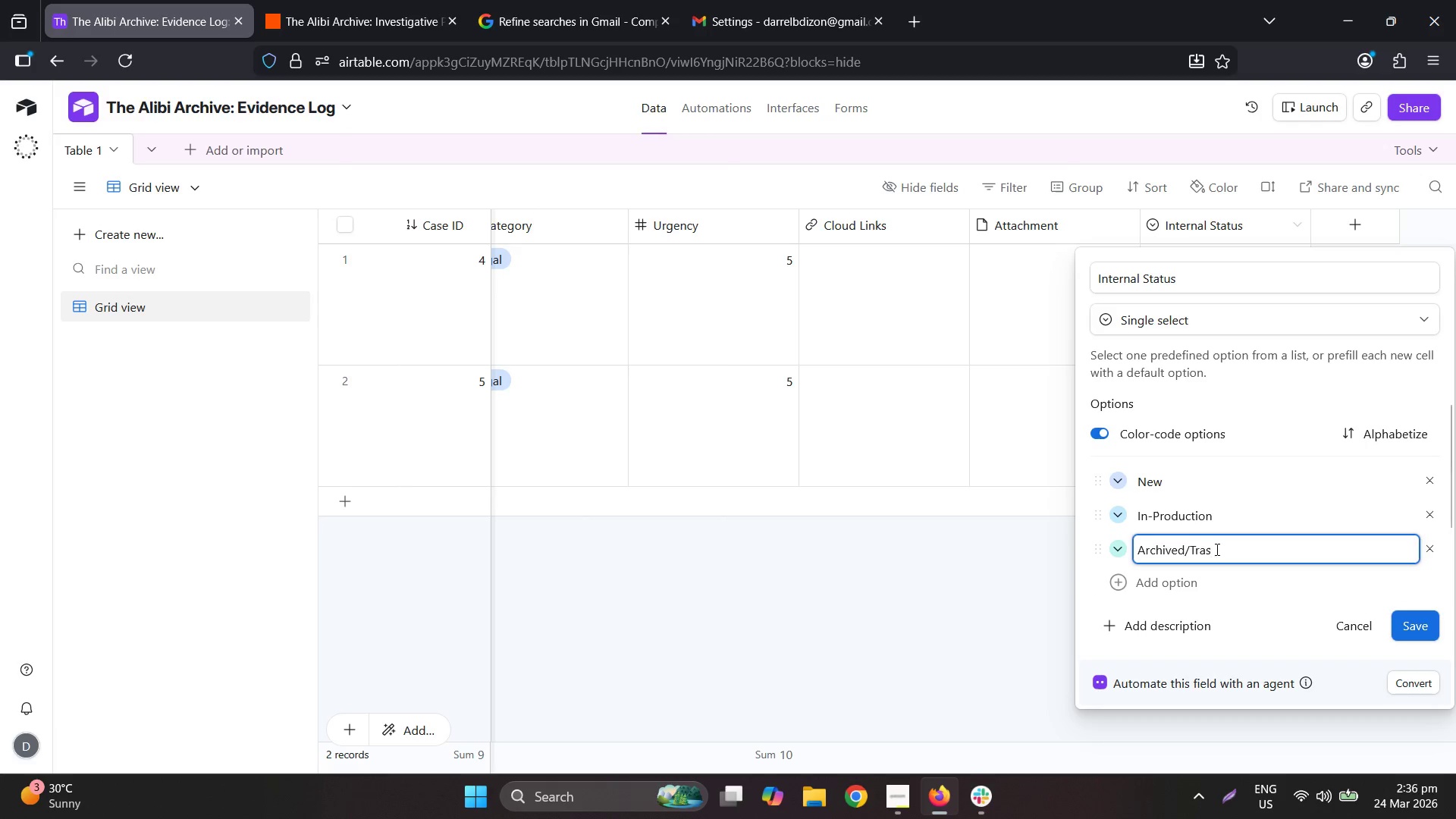 
key(H)
 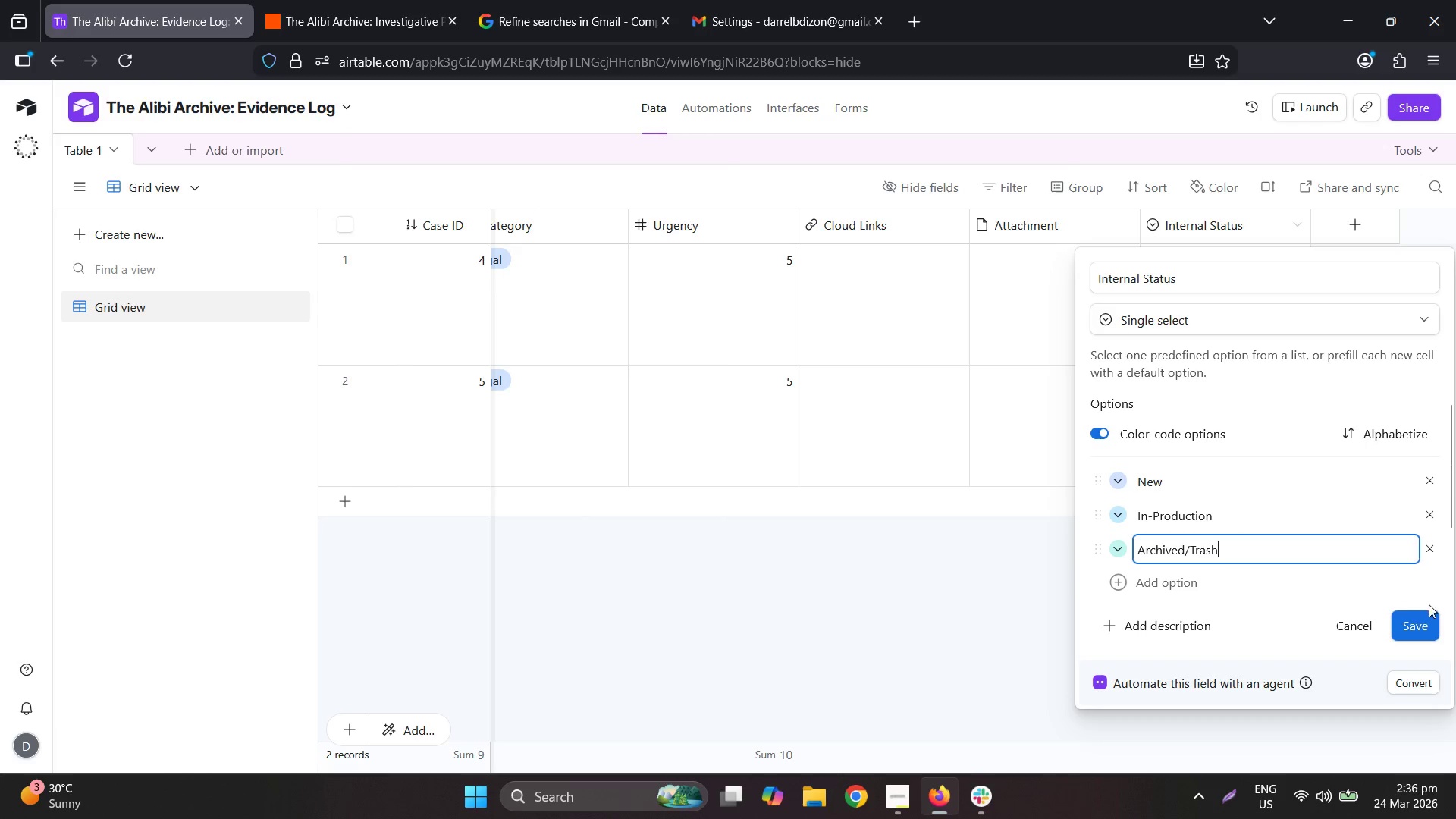 
left_click([1420, 618])
 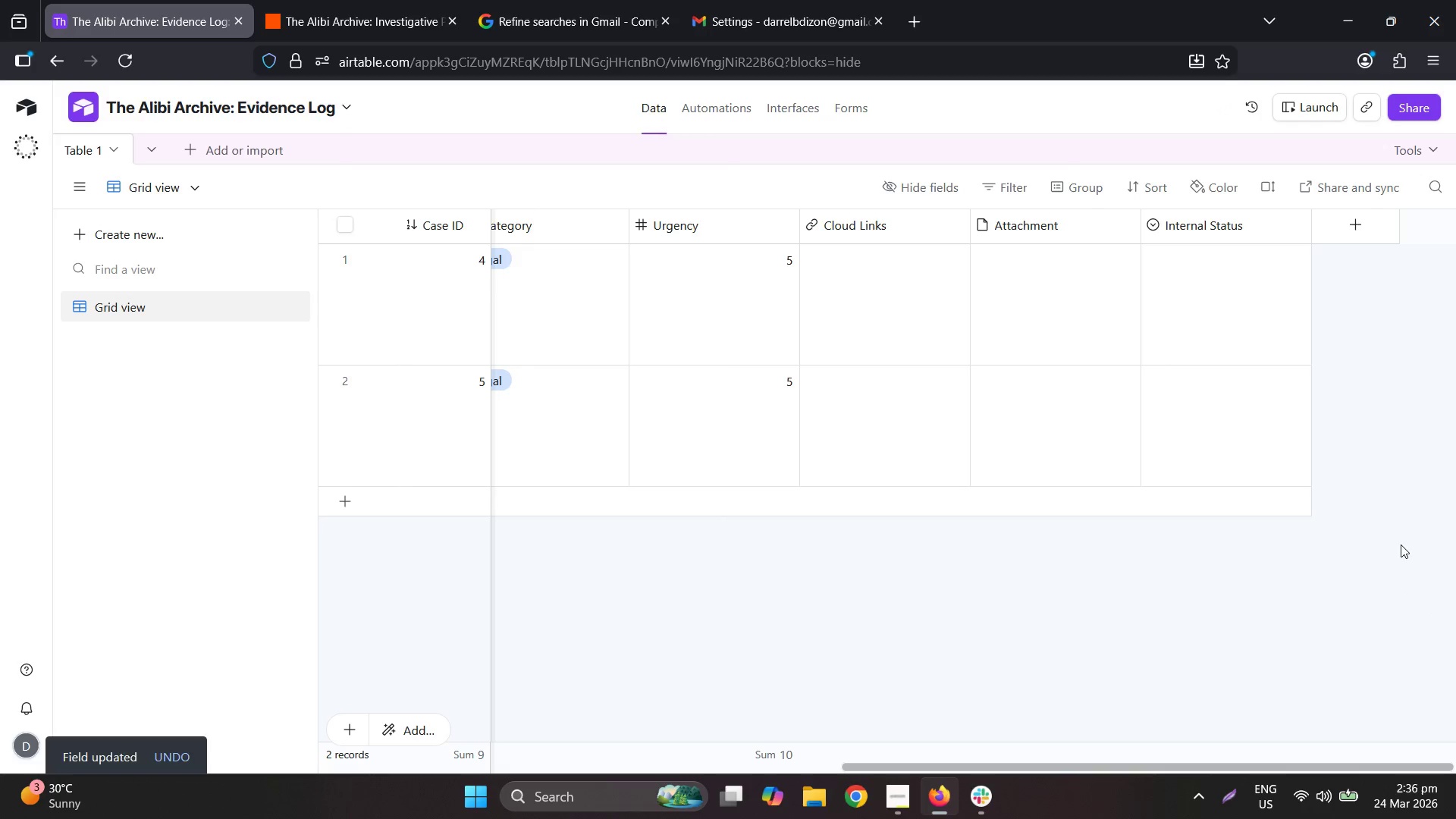 
wait(13.75)
 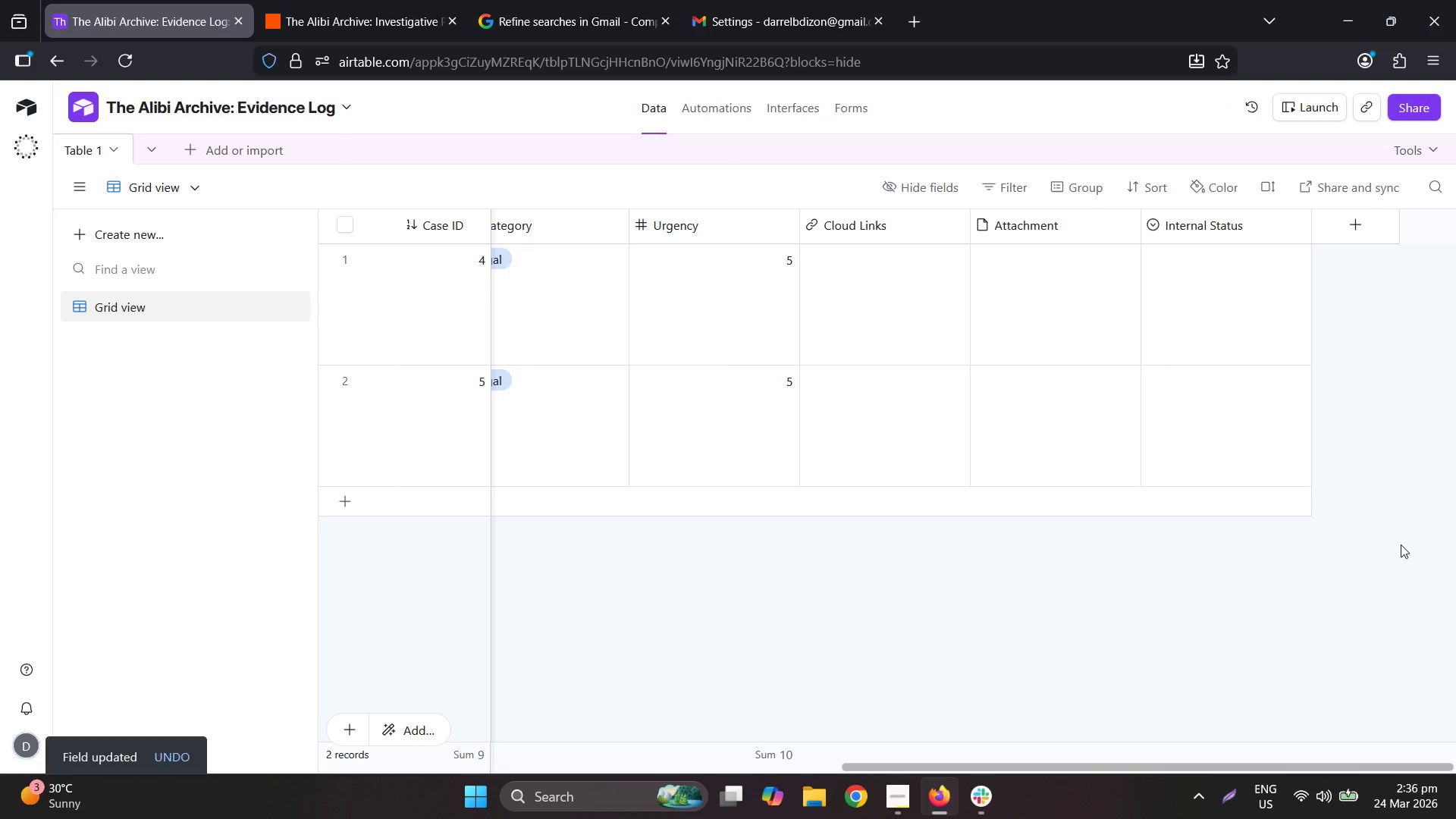 
left_click([1342, 30])